 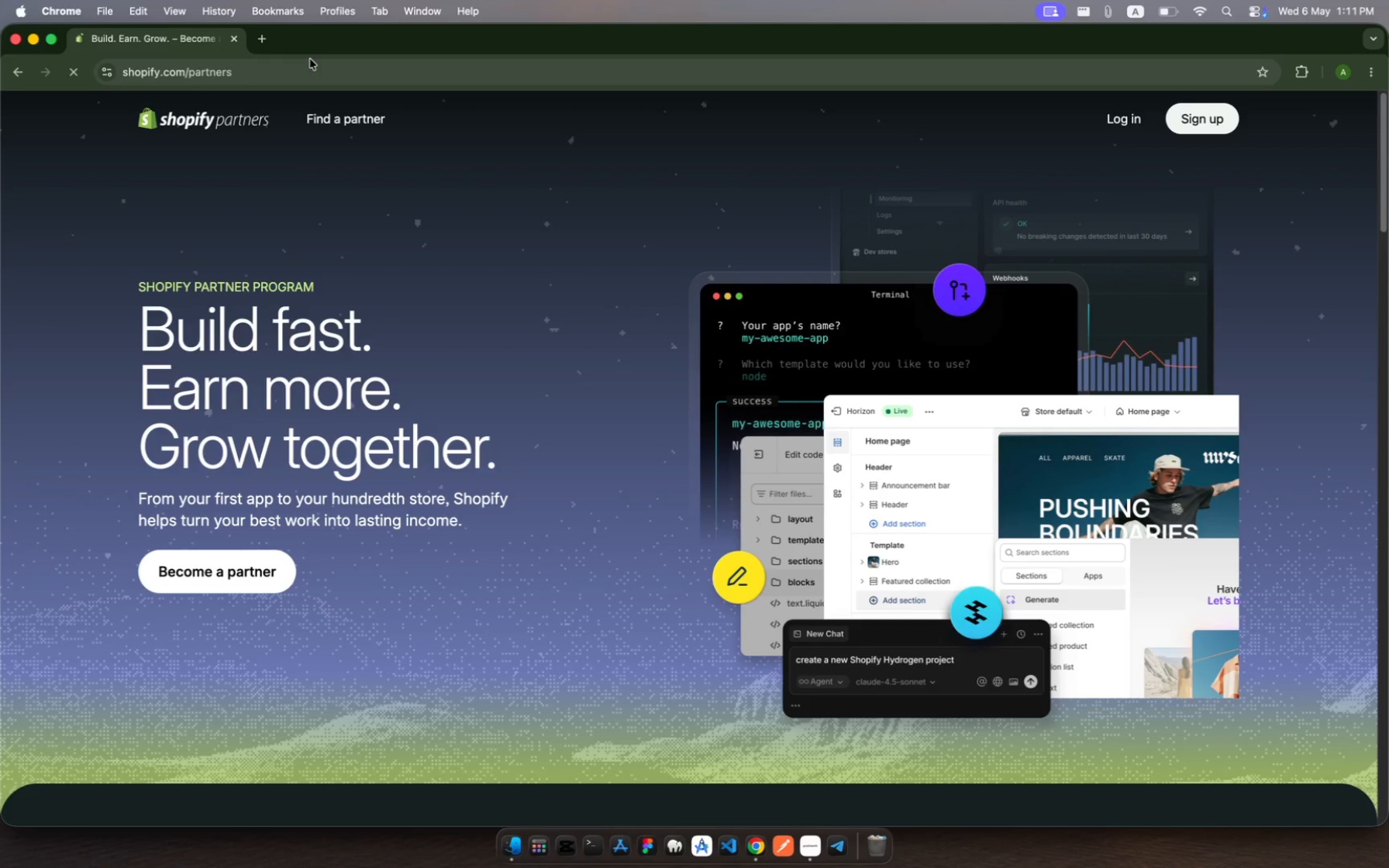 
left_click([1111, 123])
 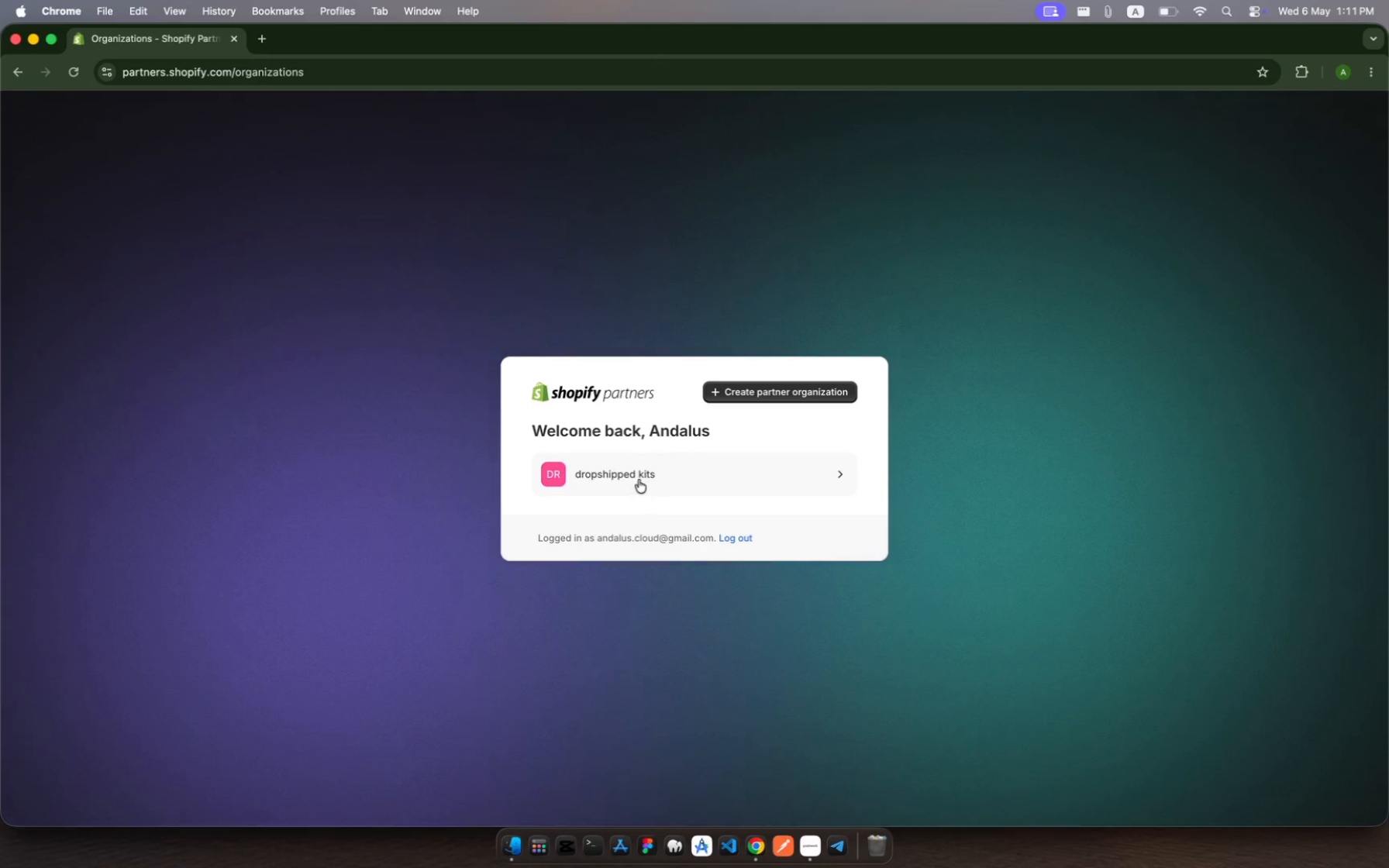 
wait(13.45)
 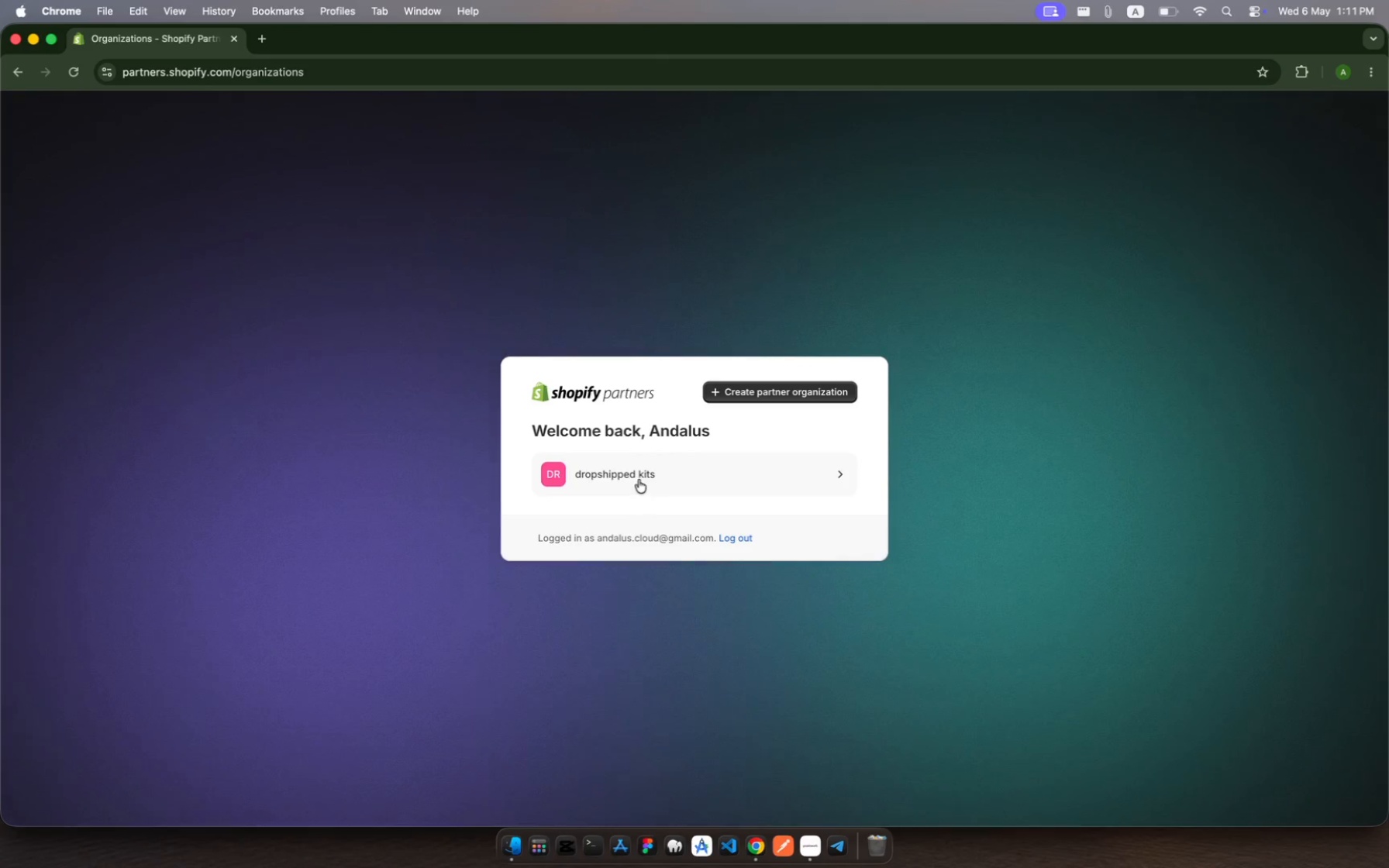 
mouse_move([395, 511])
 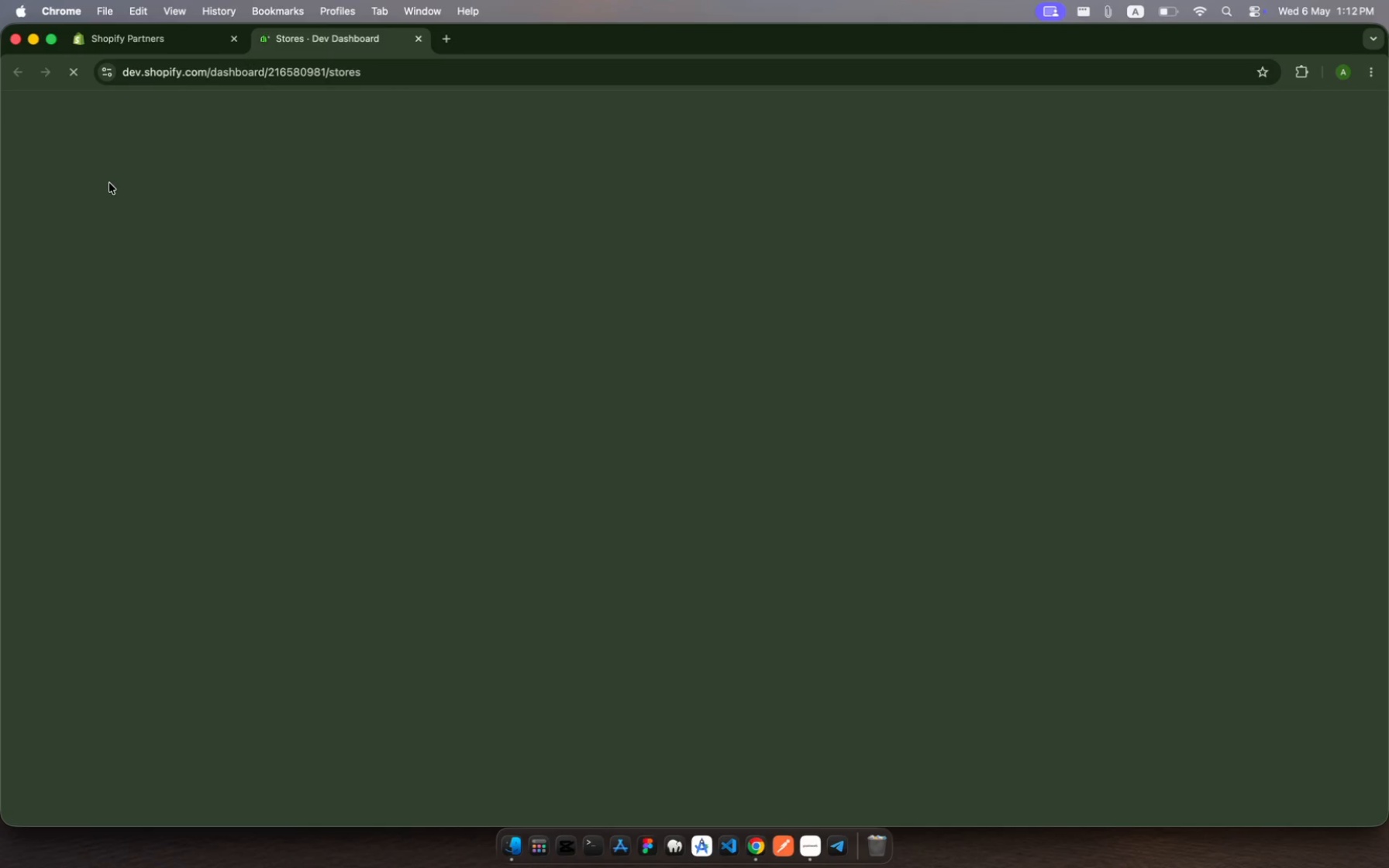 
wait(8.99)
 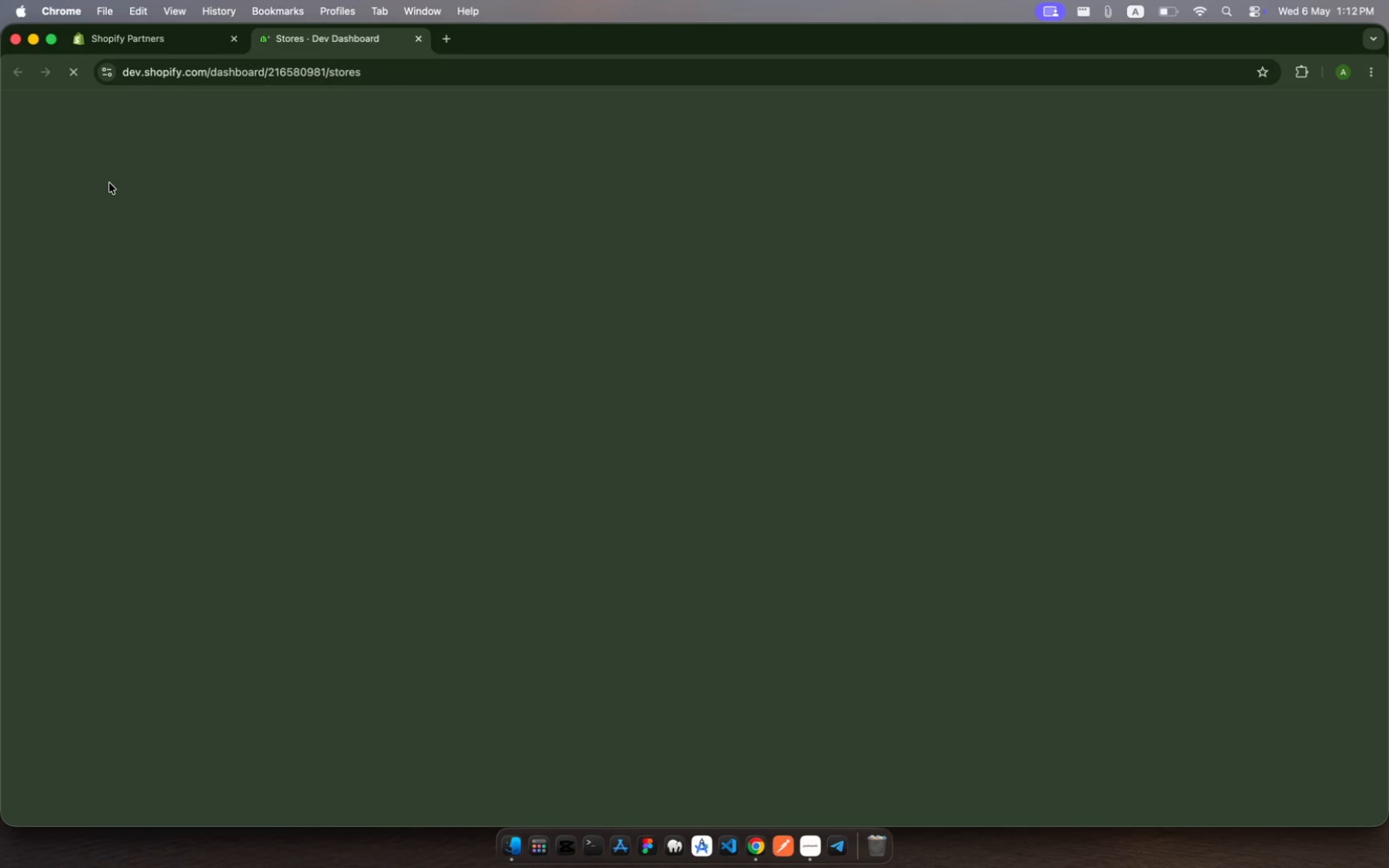 
left_click([1294, 150])
 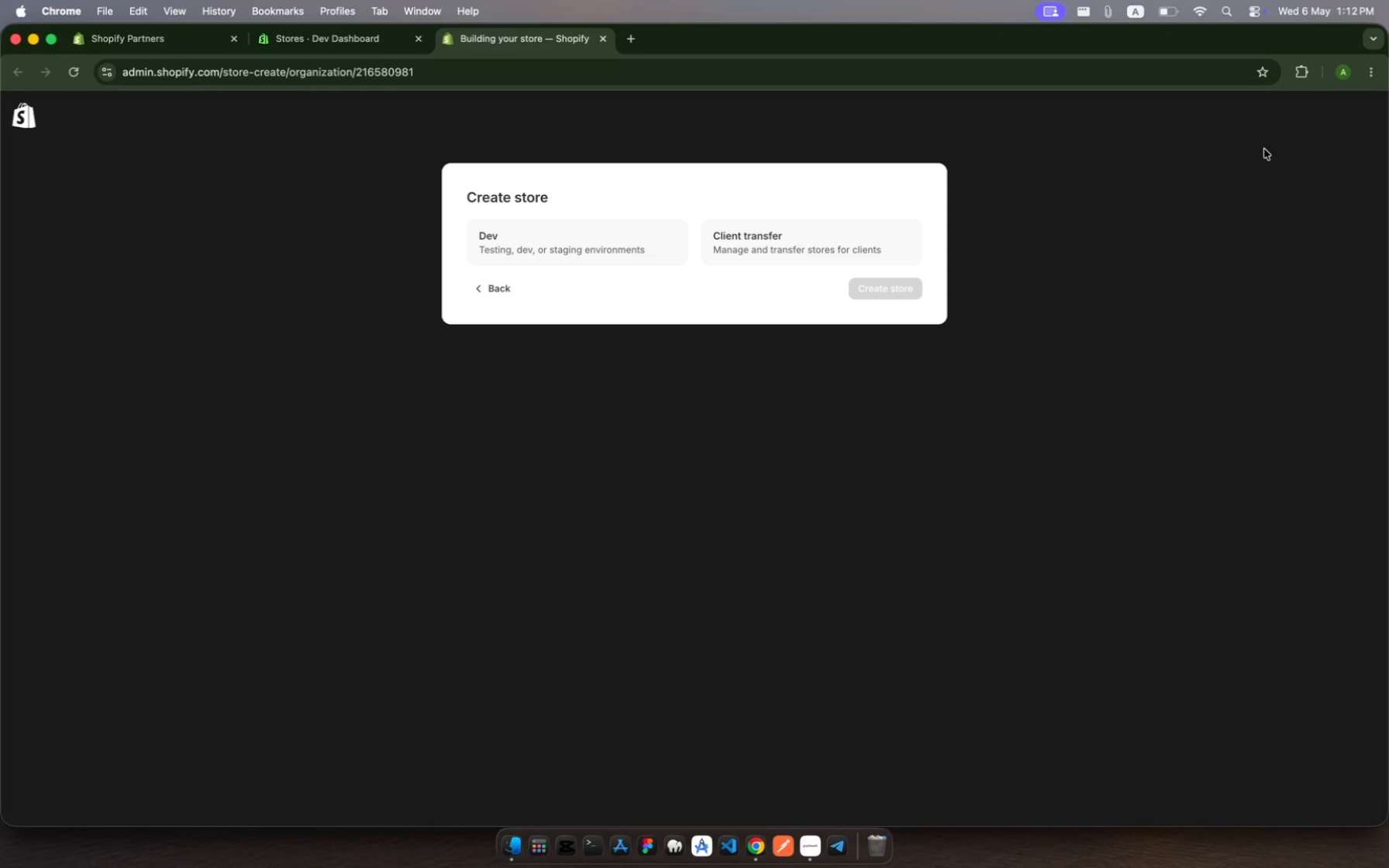 
wait(8.53)
 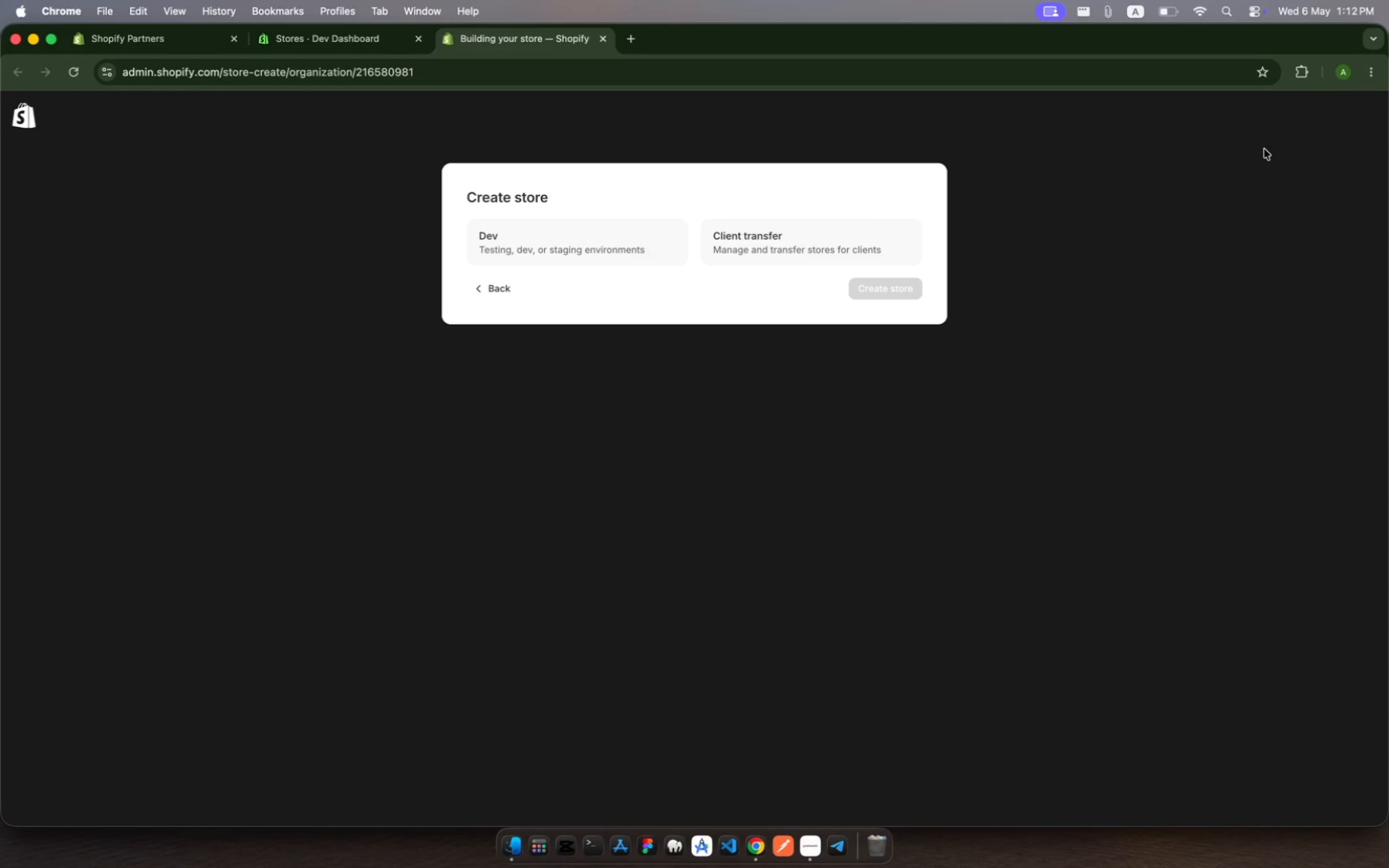 
mouse_move([596, 250])
 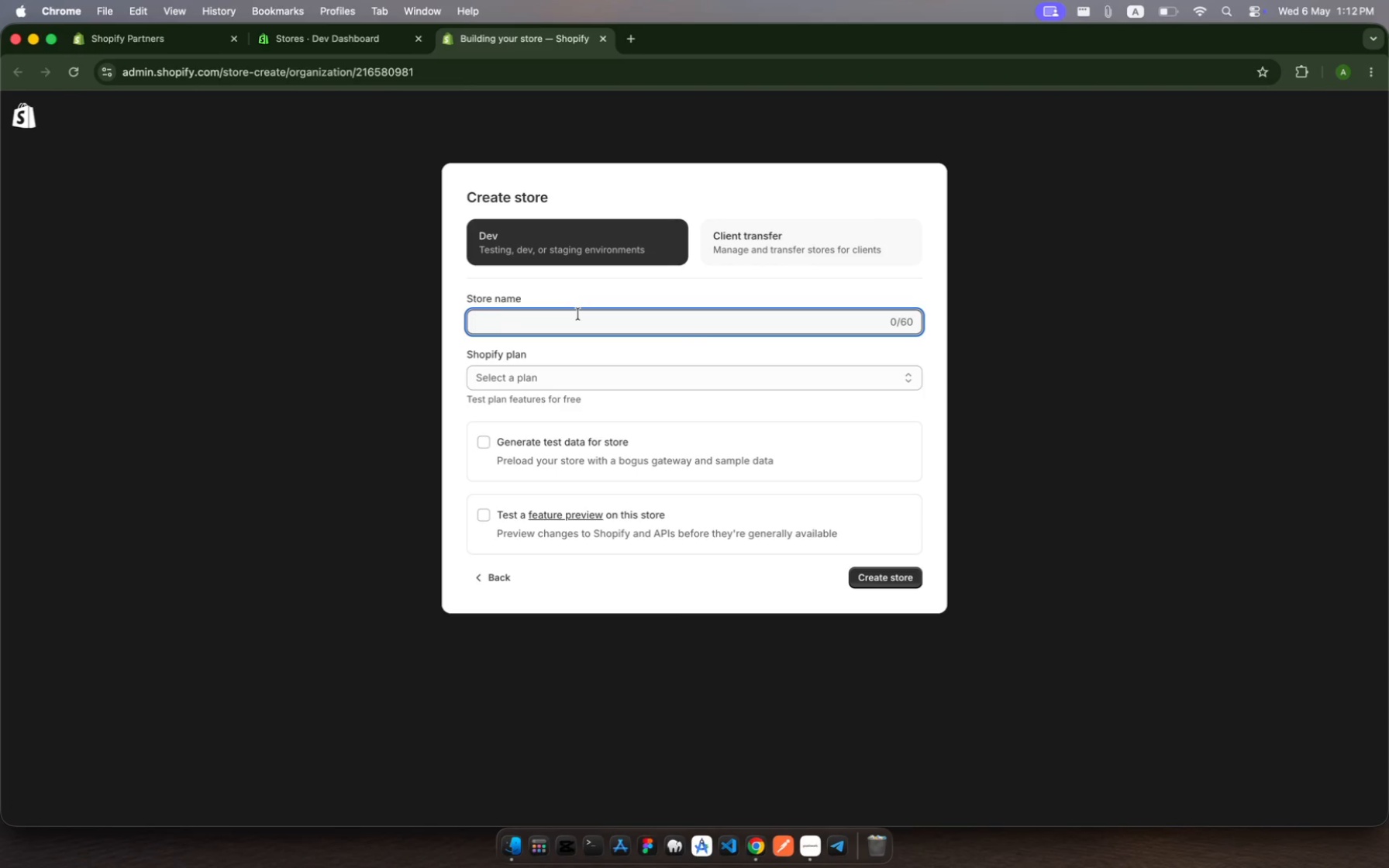 
wait(10.56)
 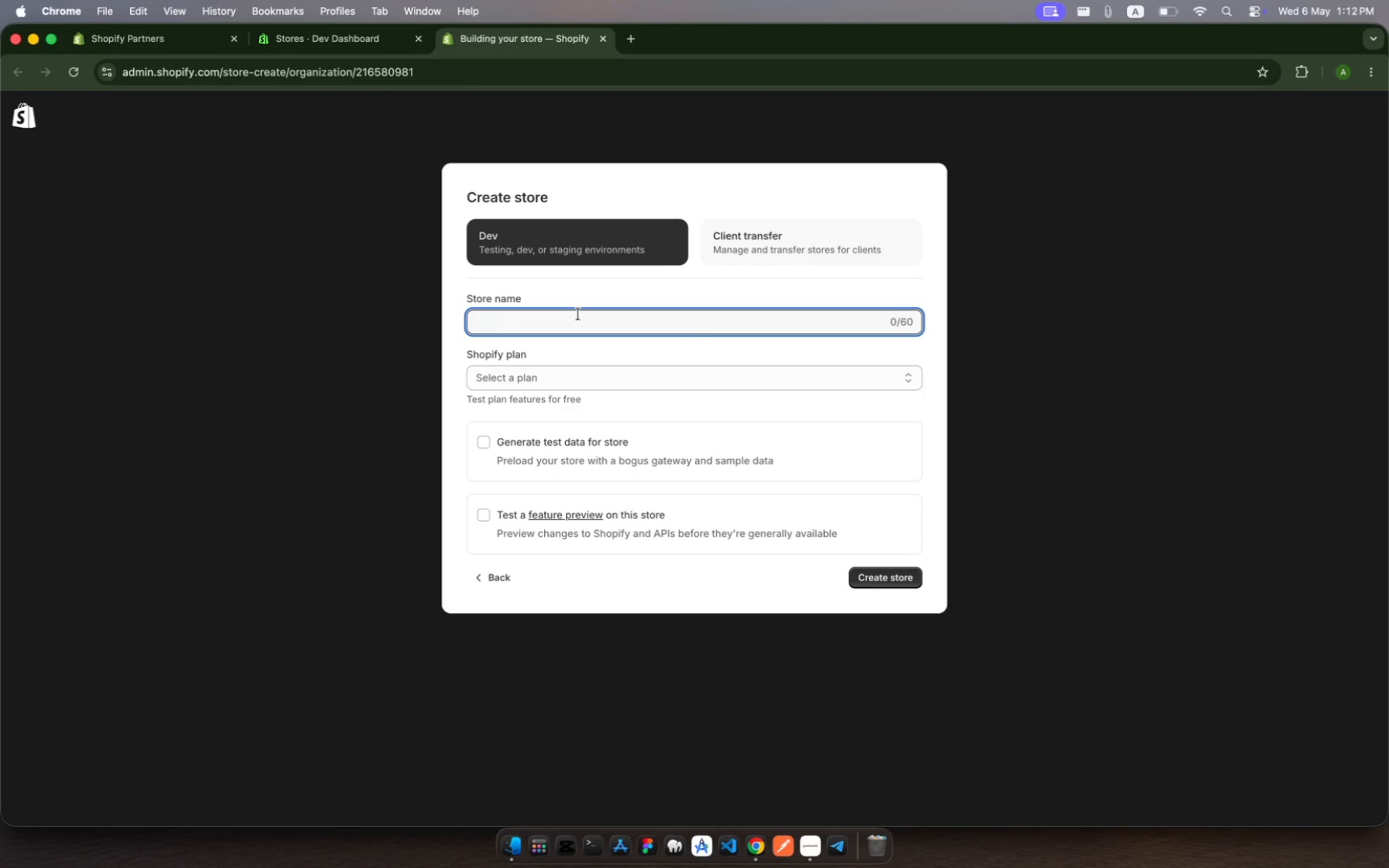 
type(briht)
 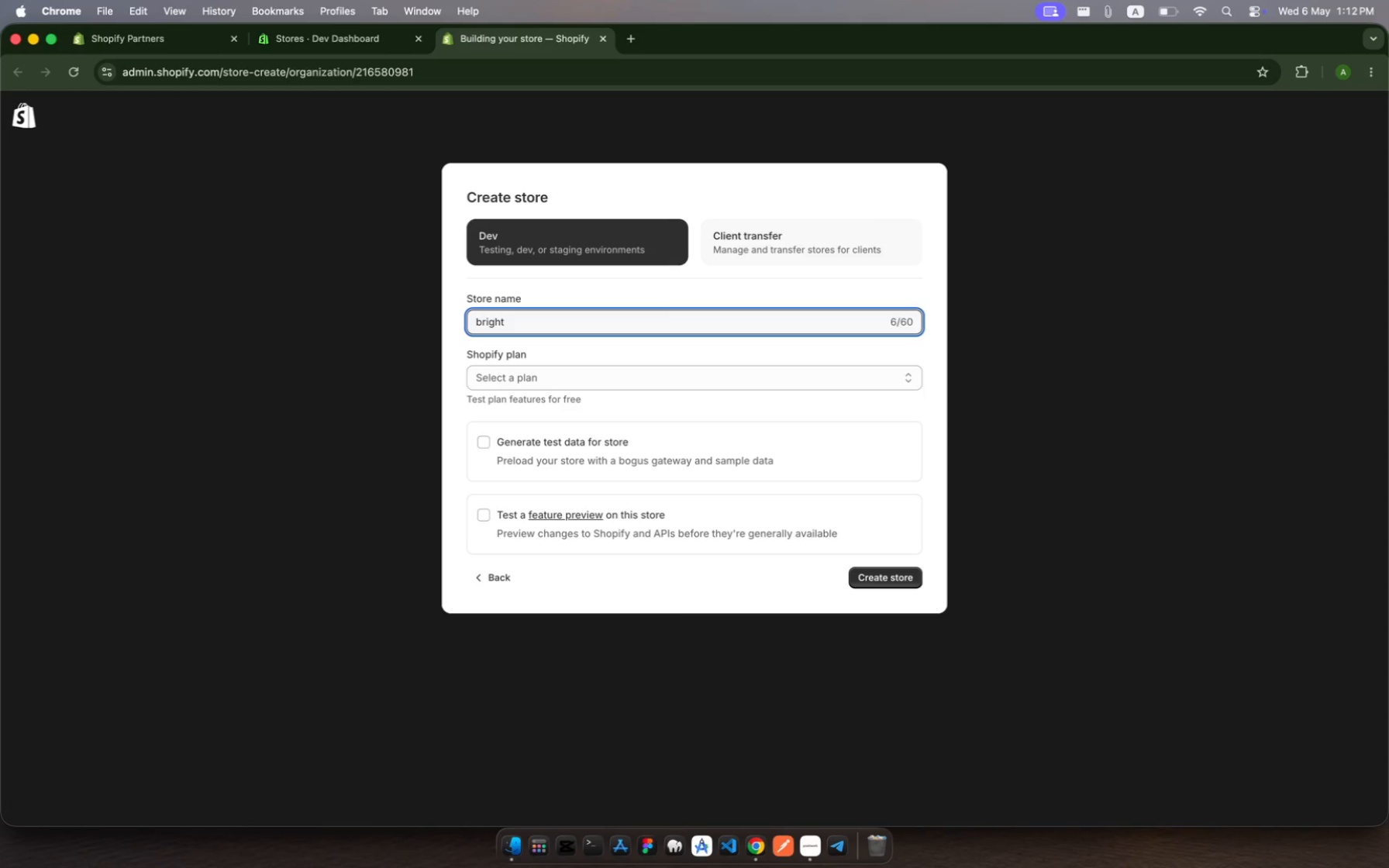 
hold_key(key=G, duration=0.33)
 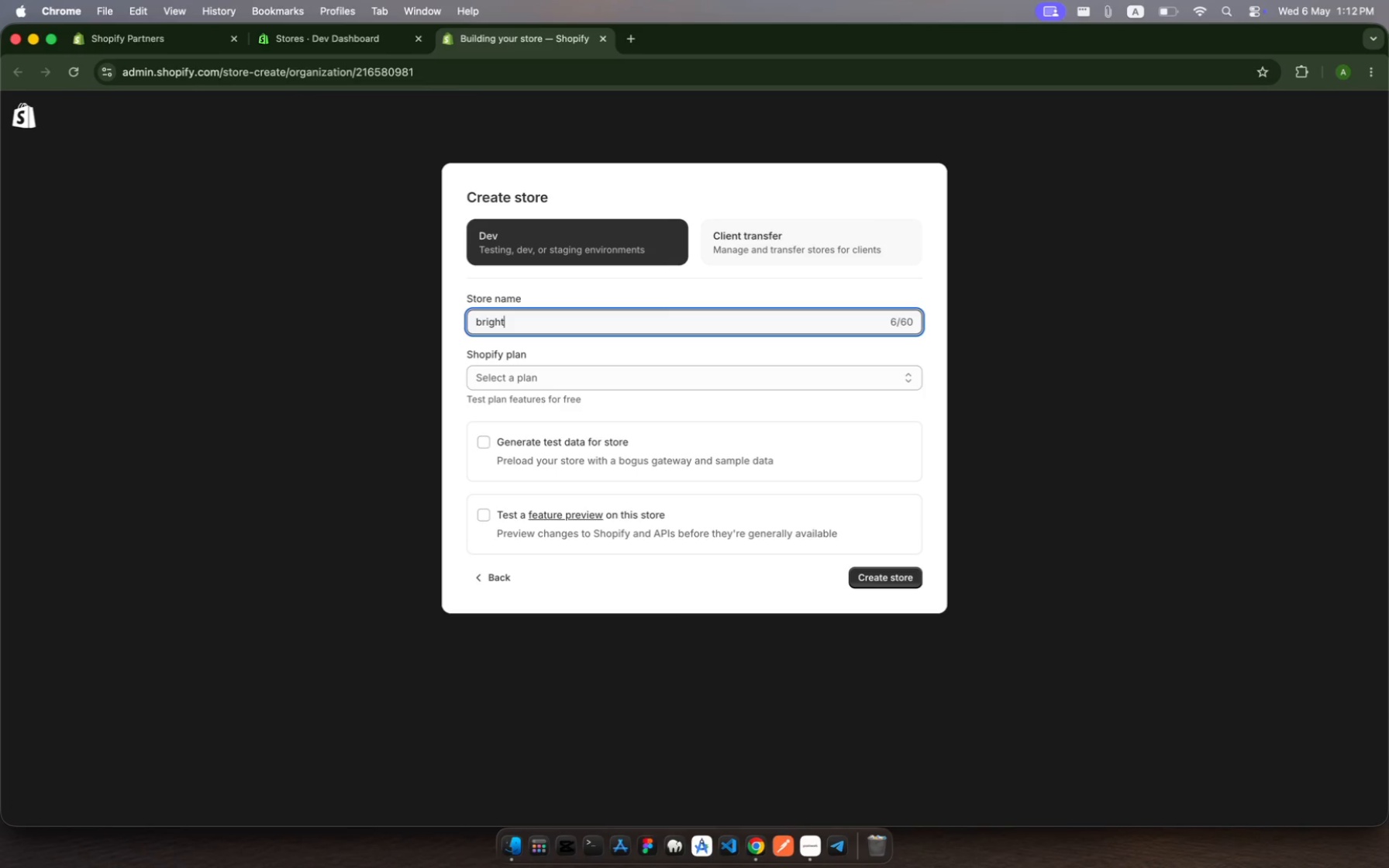 
type(sky-benefits)
 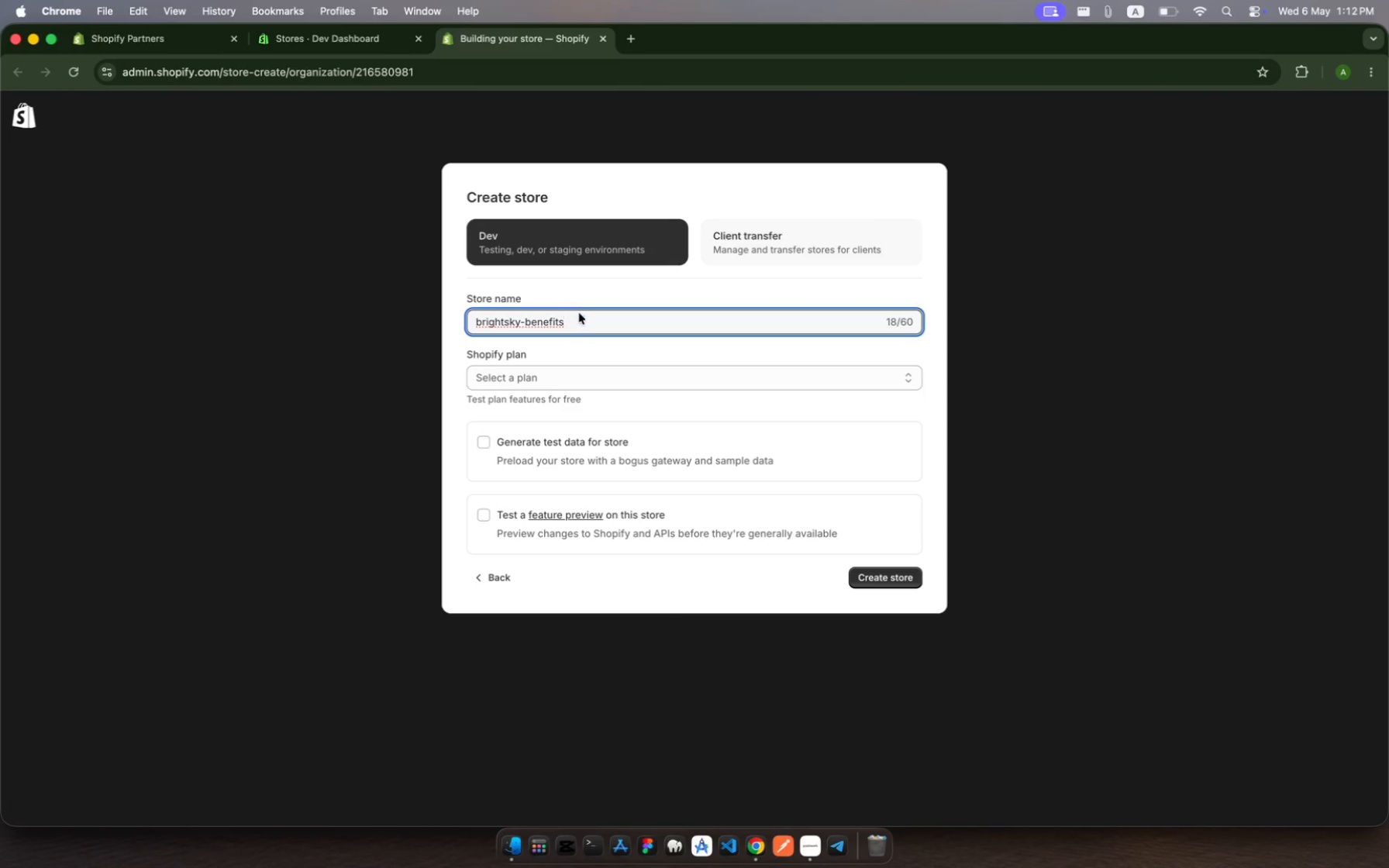 
wait(7.36)
 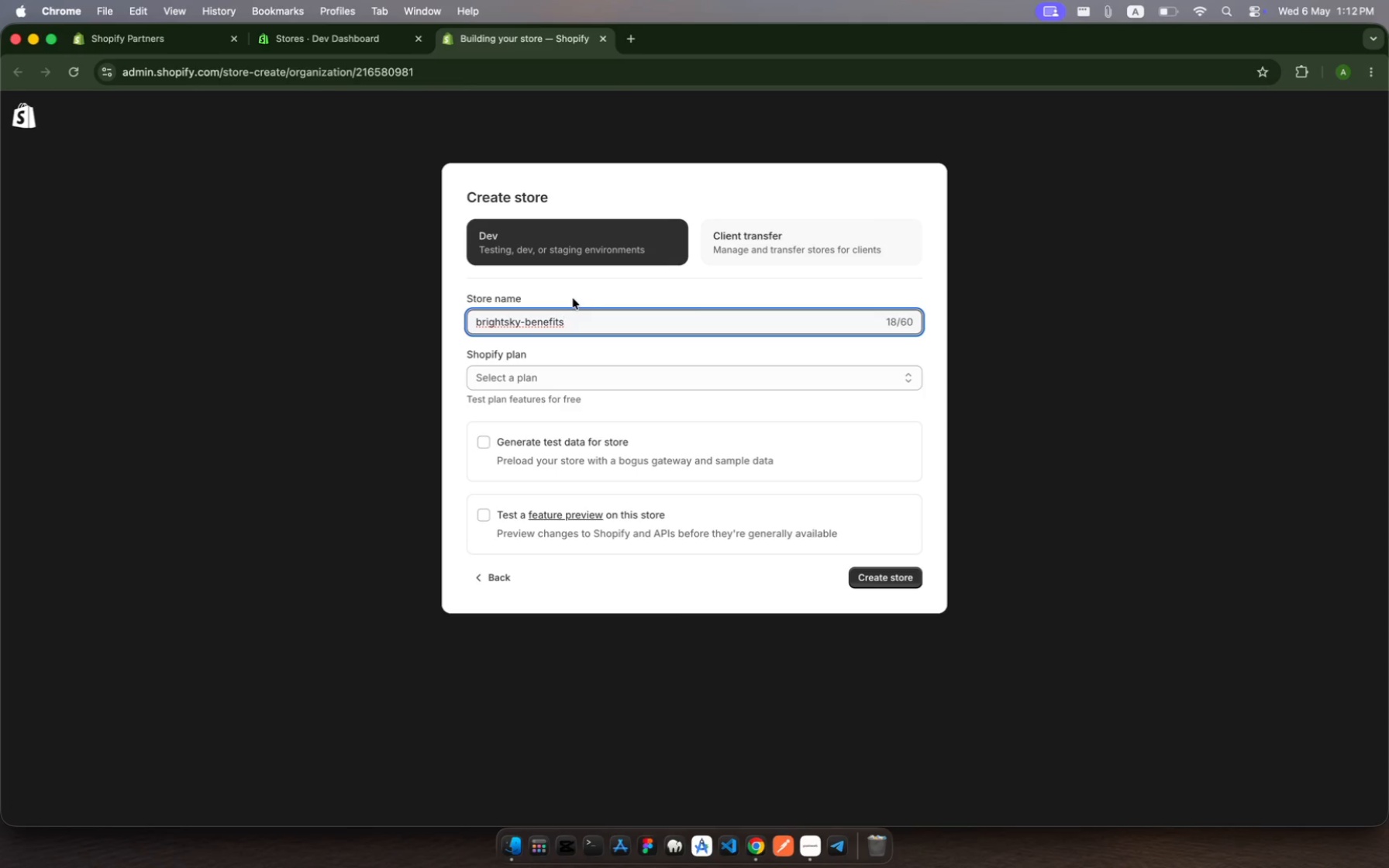 
left_click([605, 385])
 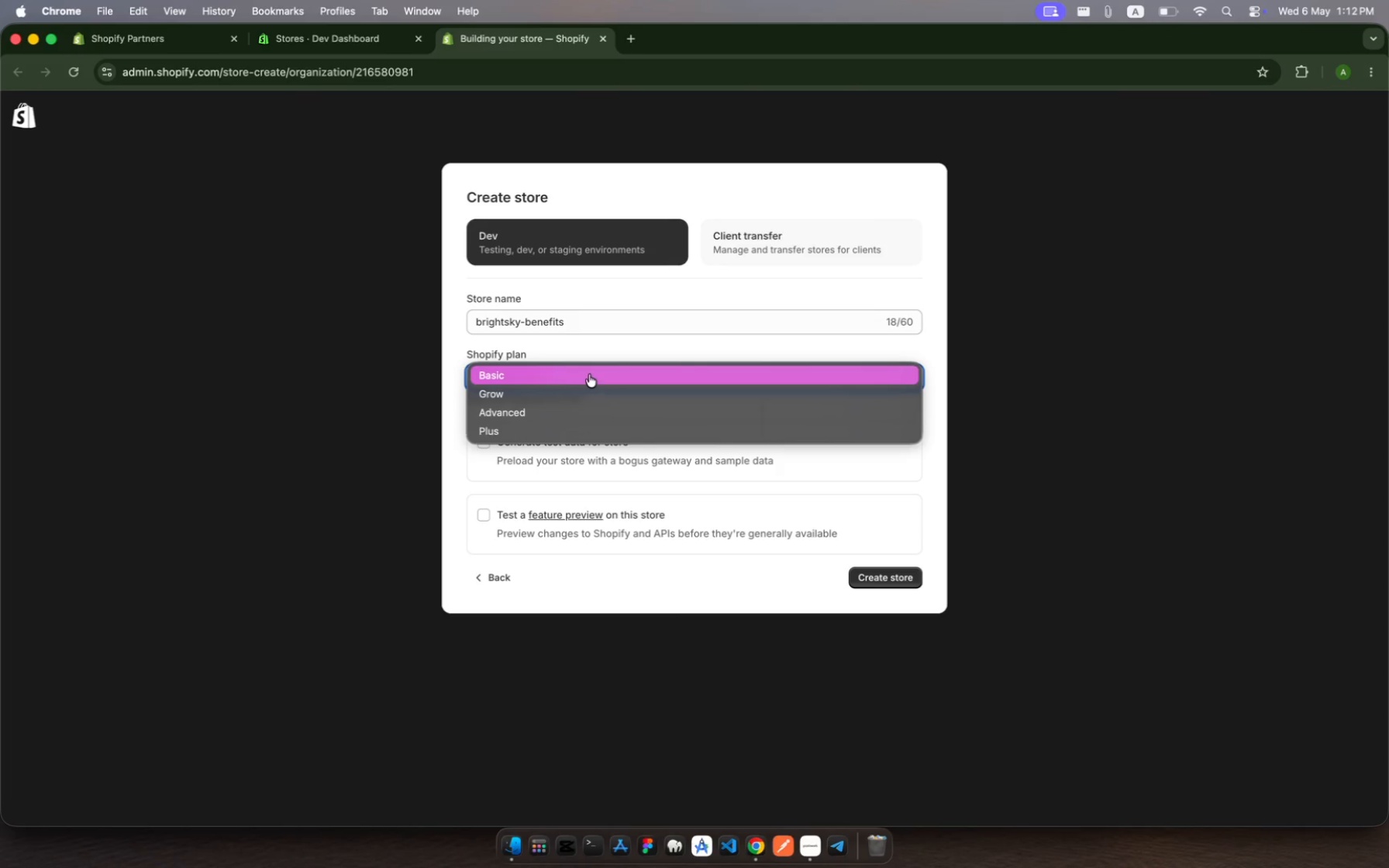 
left_click([589, 374])
 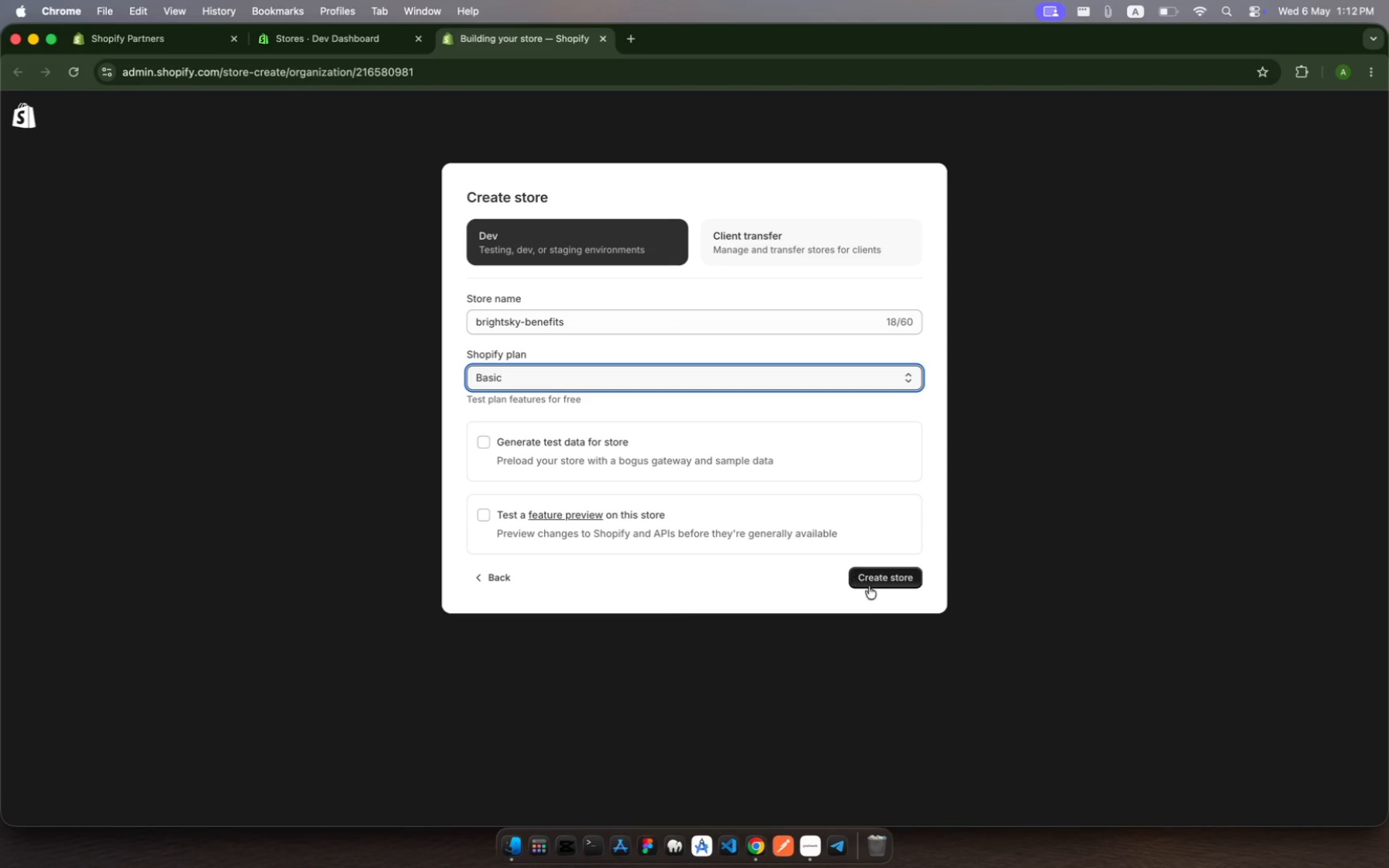 
wait(5.46)
 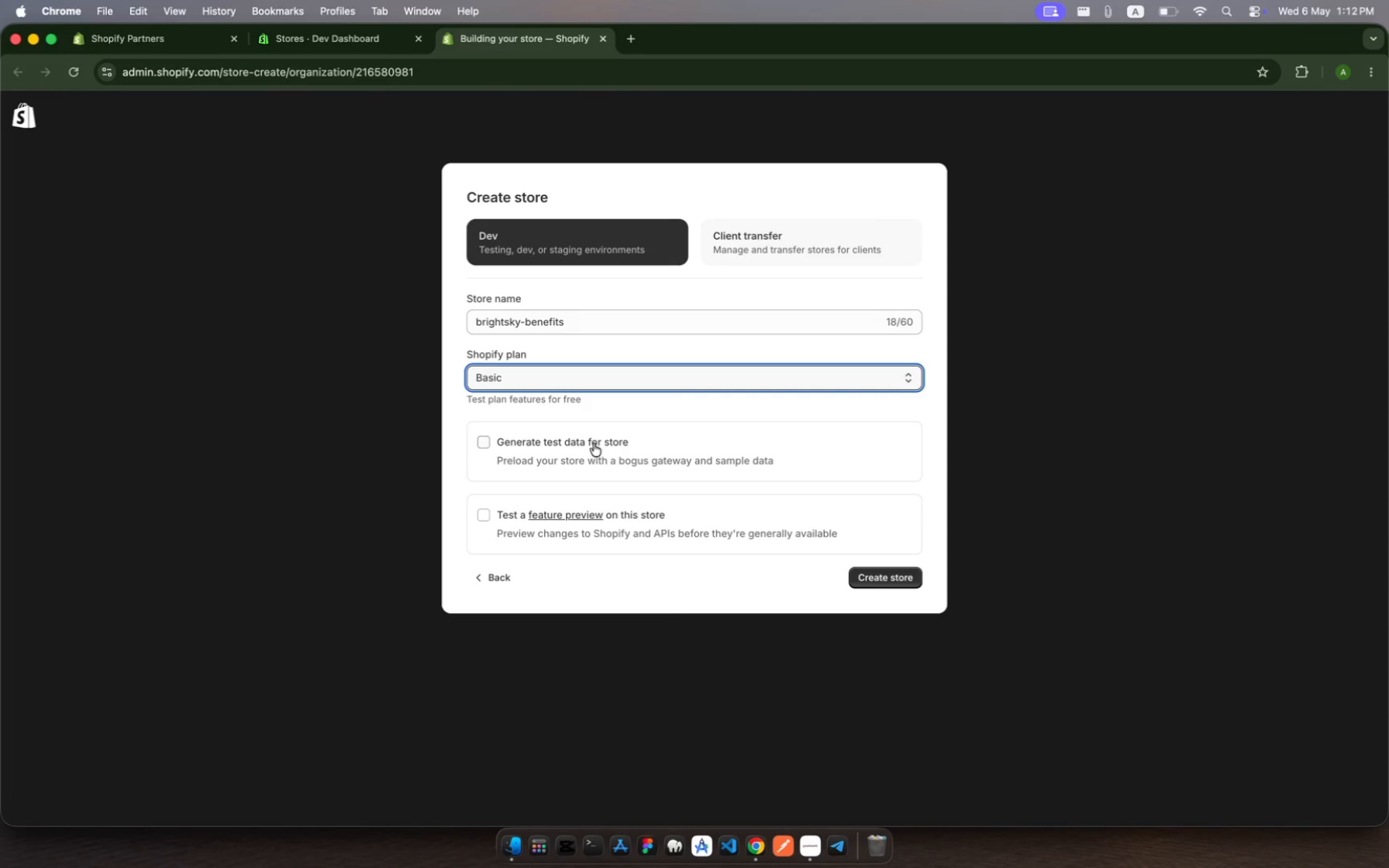 
left_click([884, 583])
 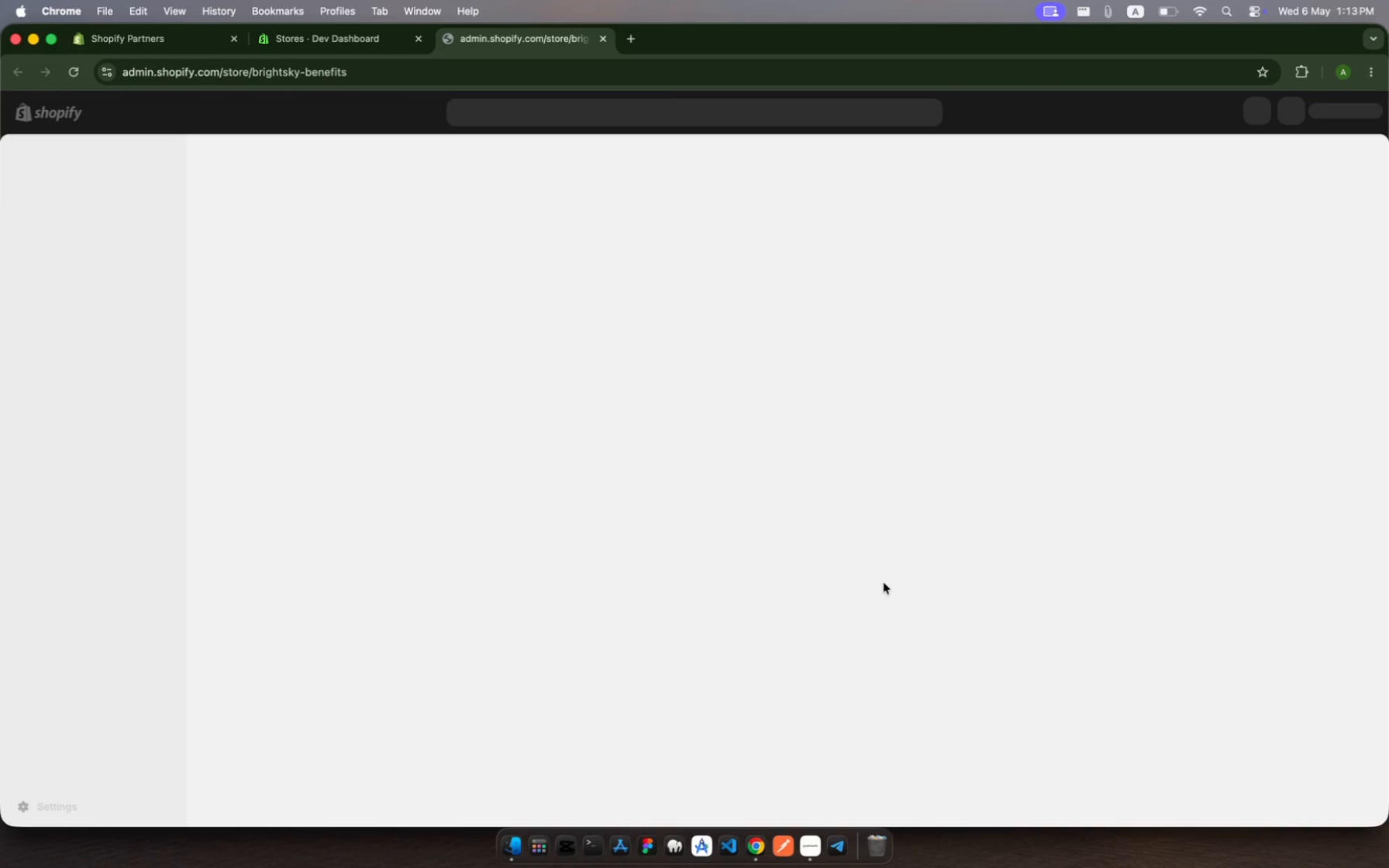 
wait(19.57)
 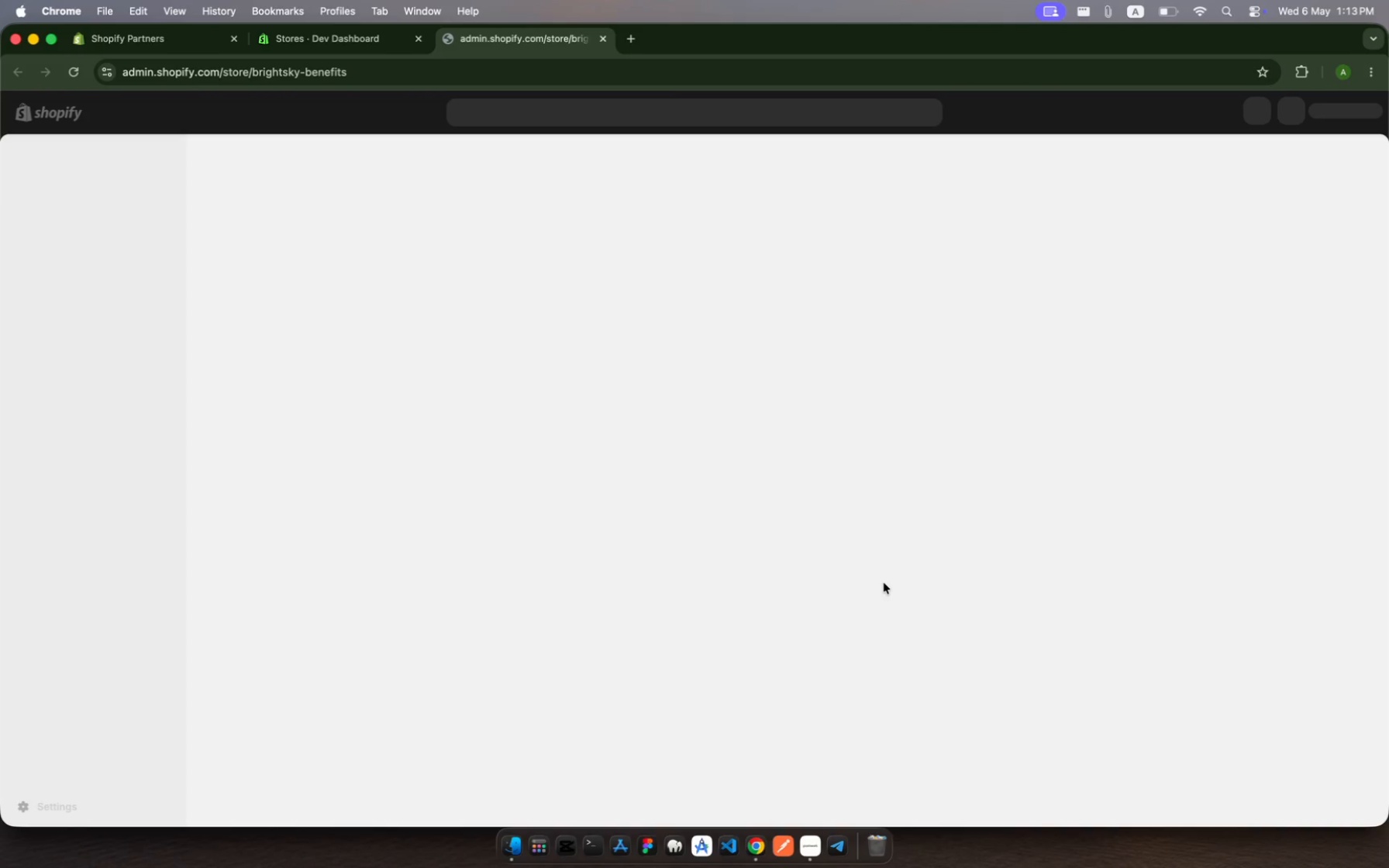 
left_click([234, 40])
 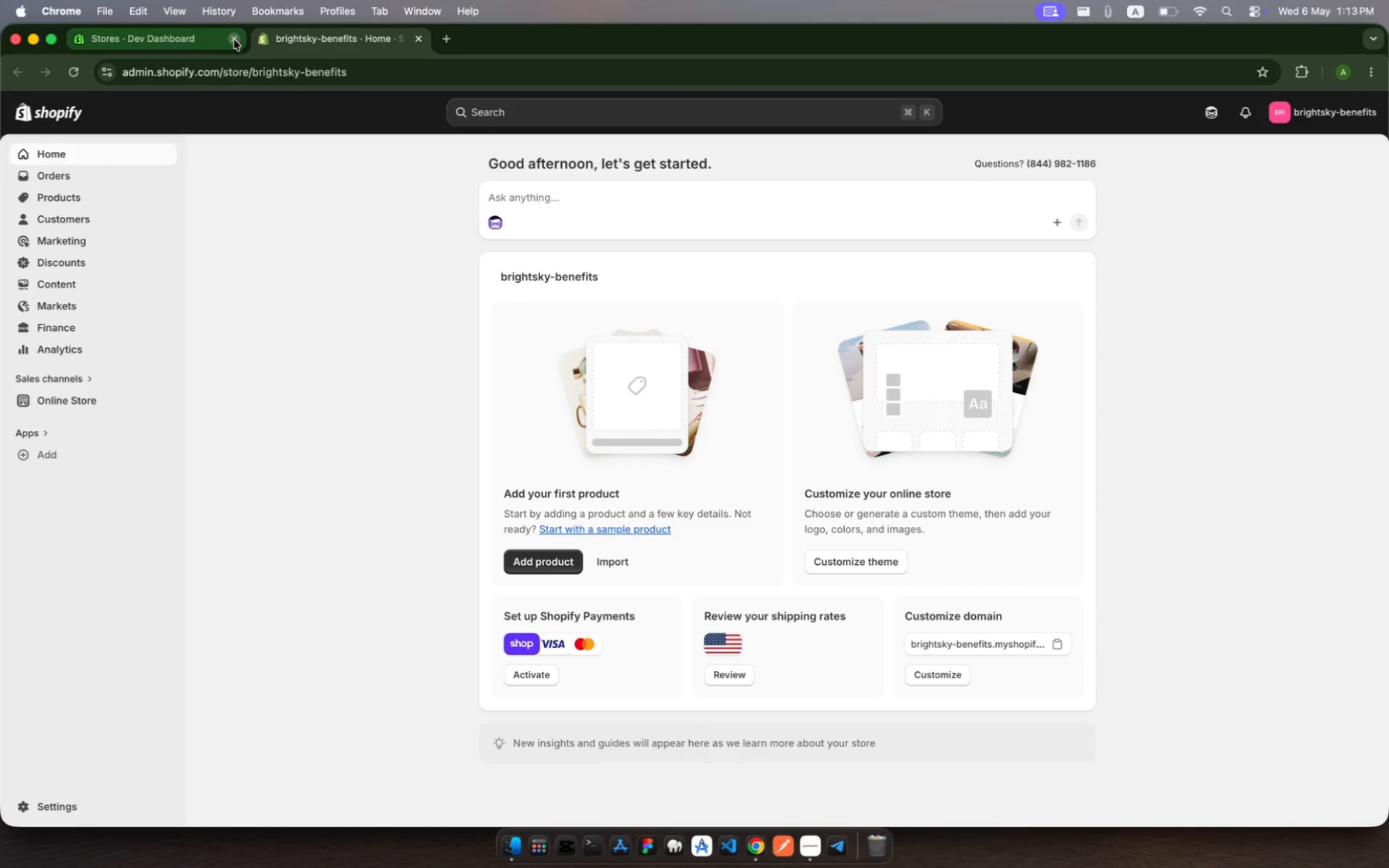 
left_click([234, 40])
 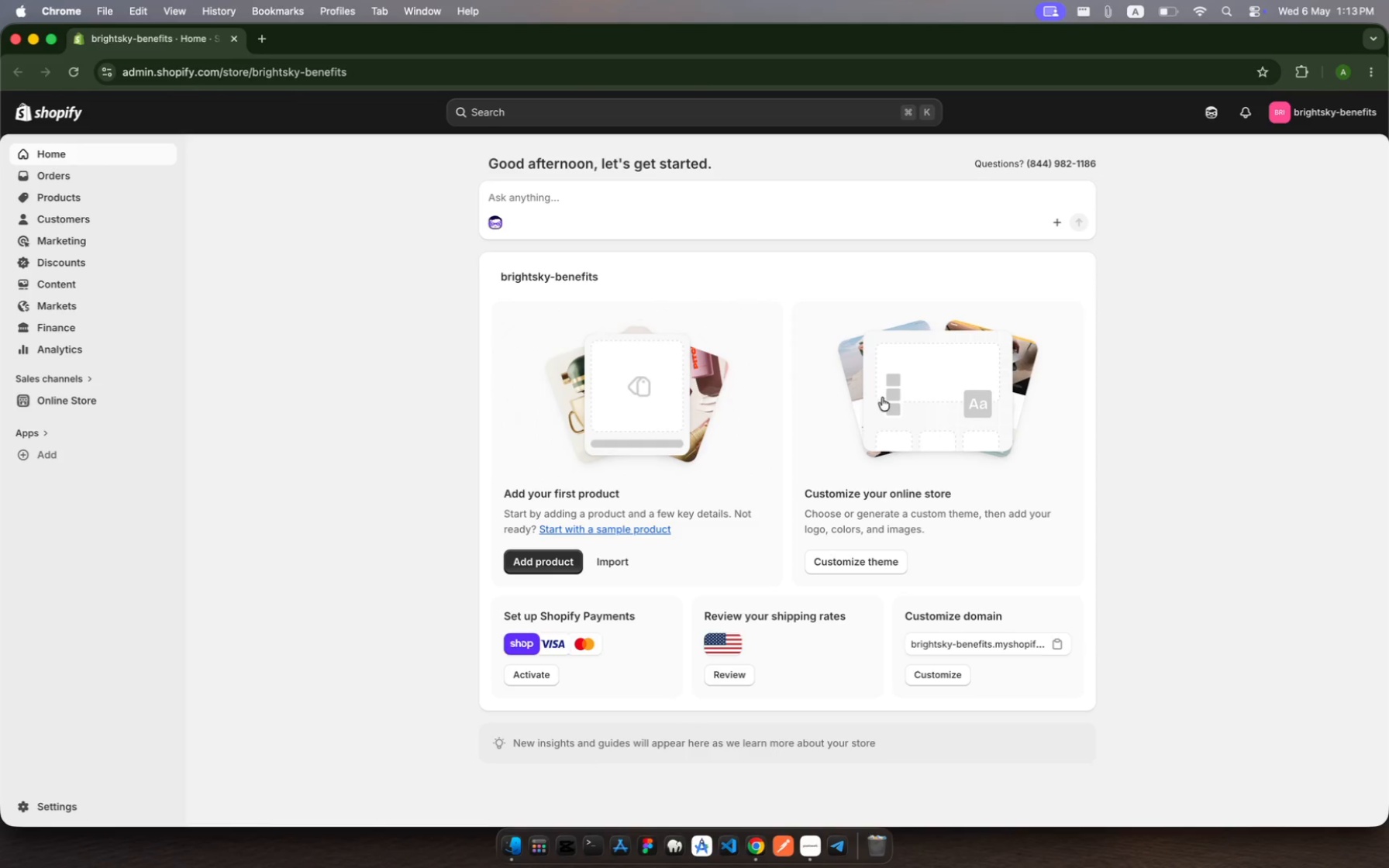 
wait(7.41)
 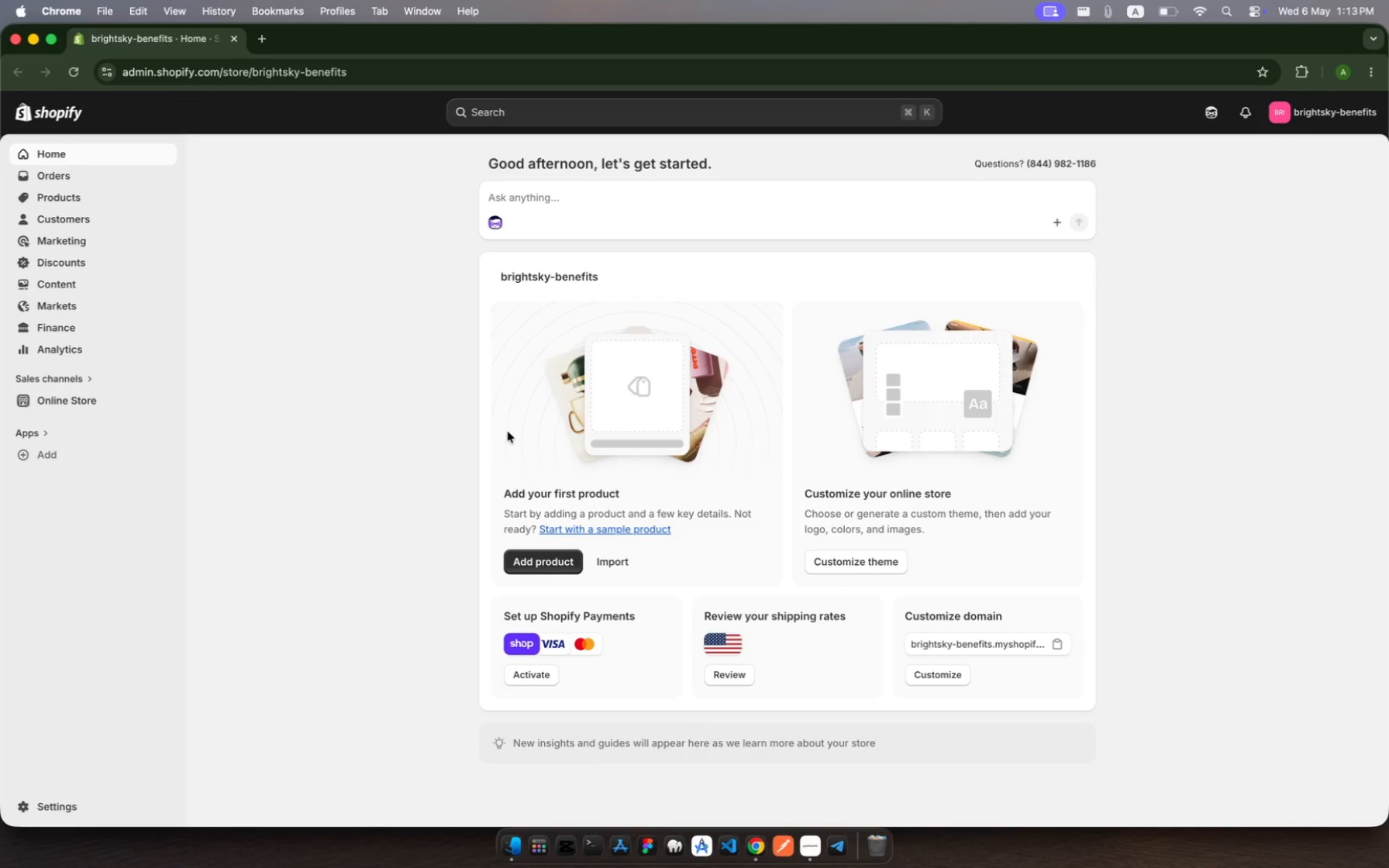 
scroll: coordinate [788, 569], scroll_direction: down, amount: 43.0
 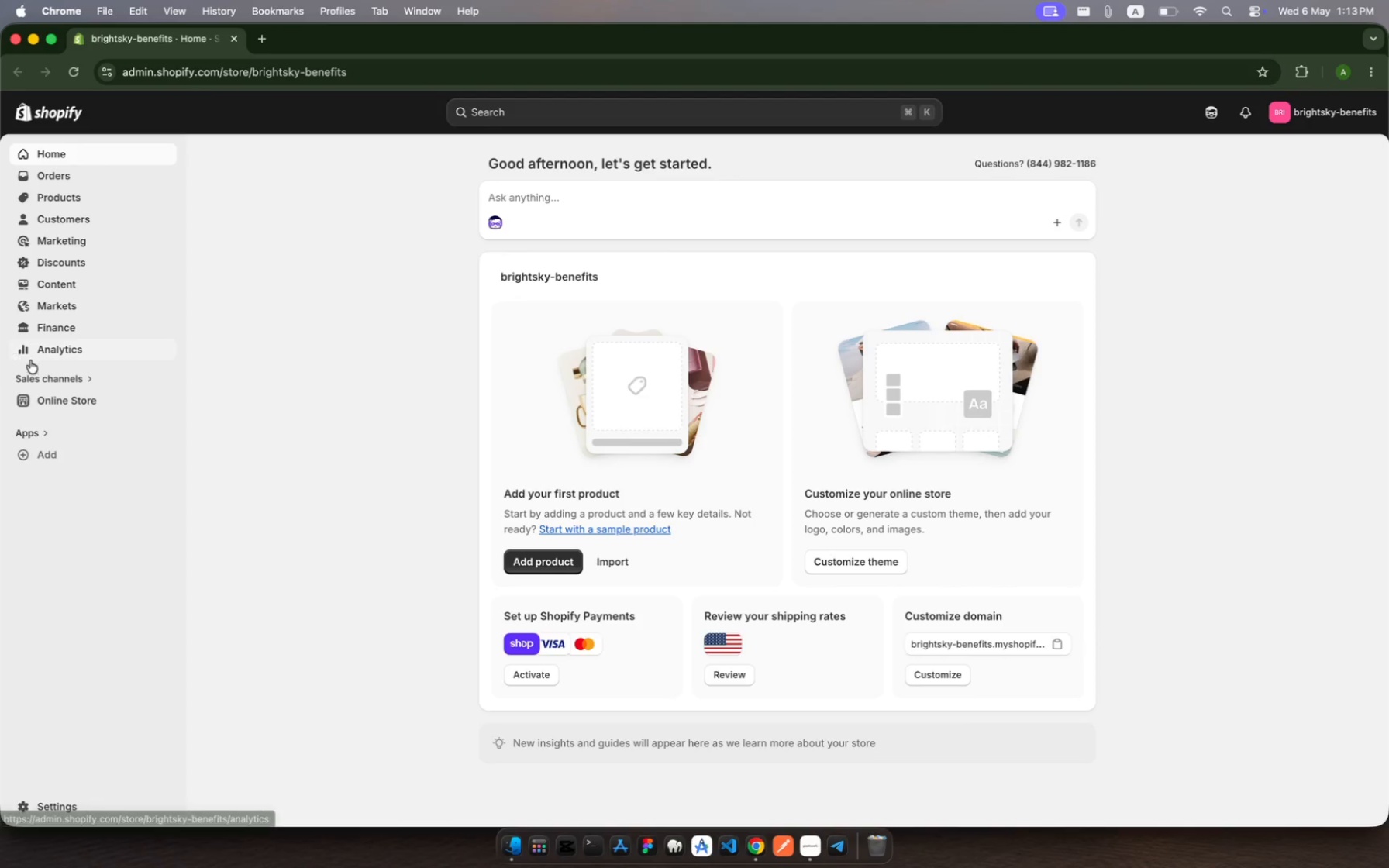 
left_click([60, 401])
 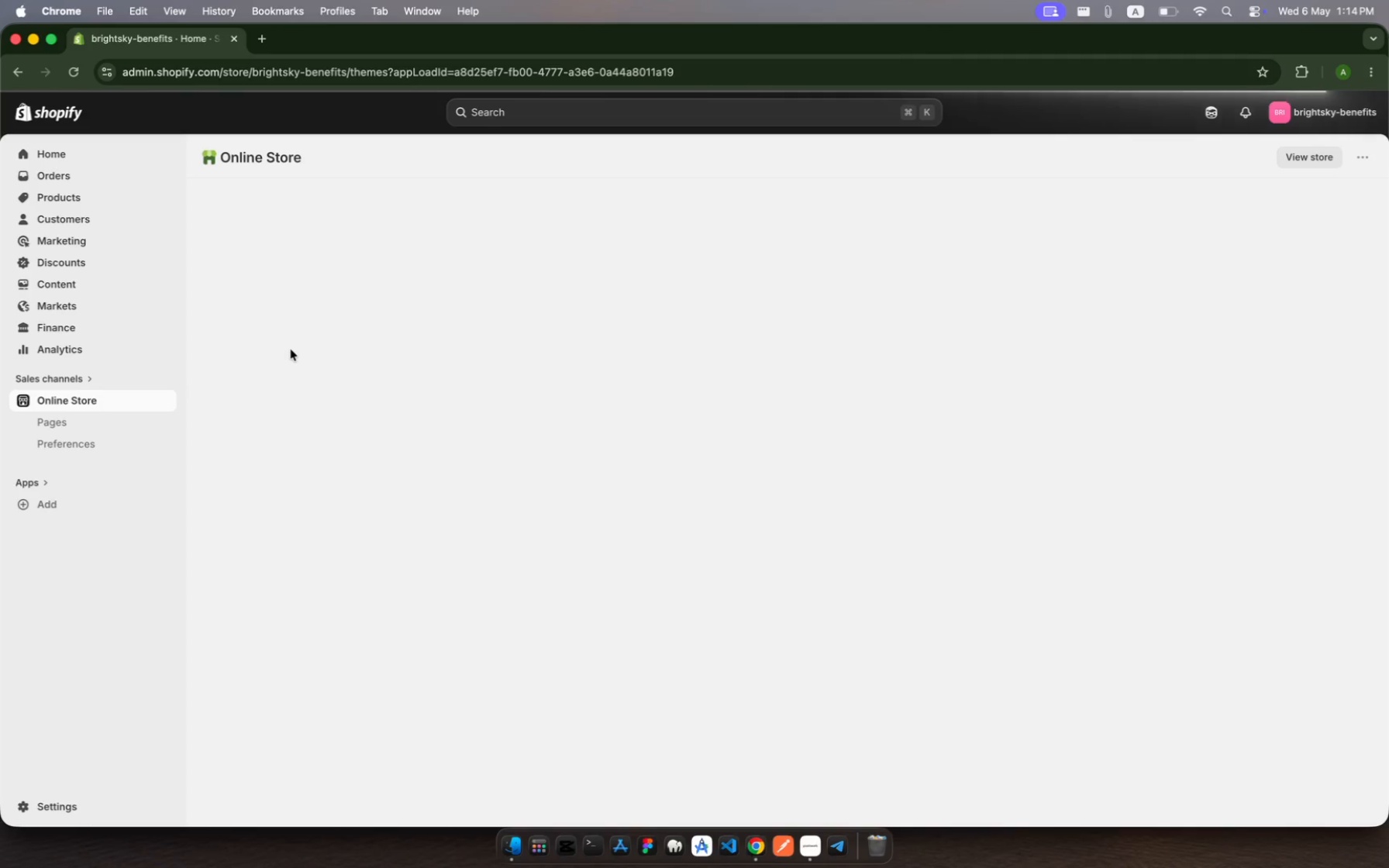 
wait(69.22)
 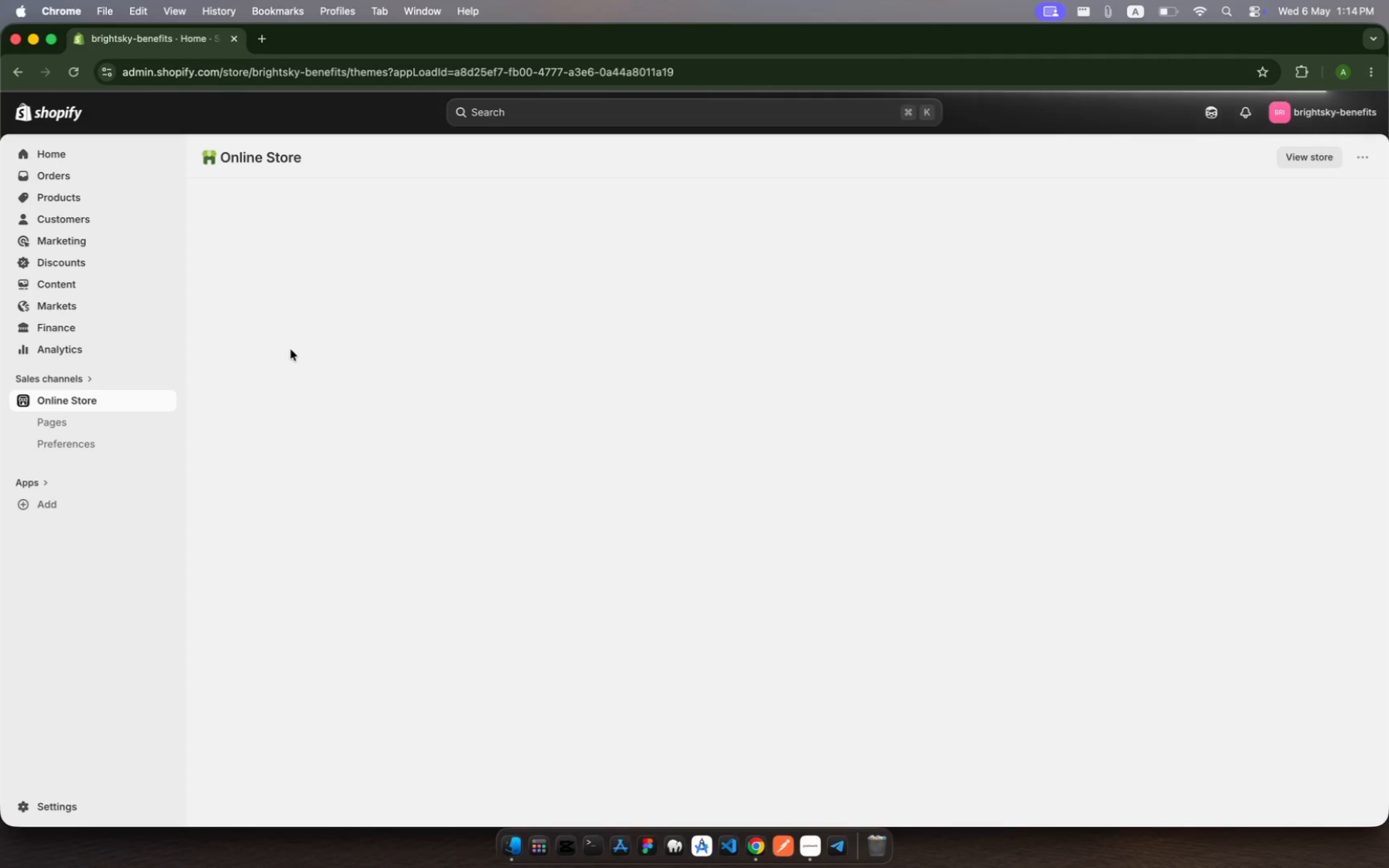 
left_click([807, 849])